 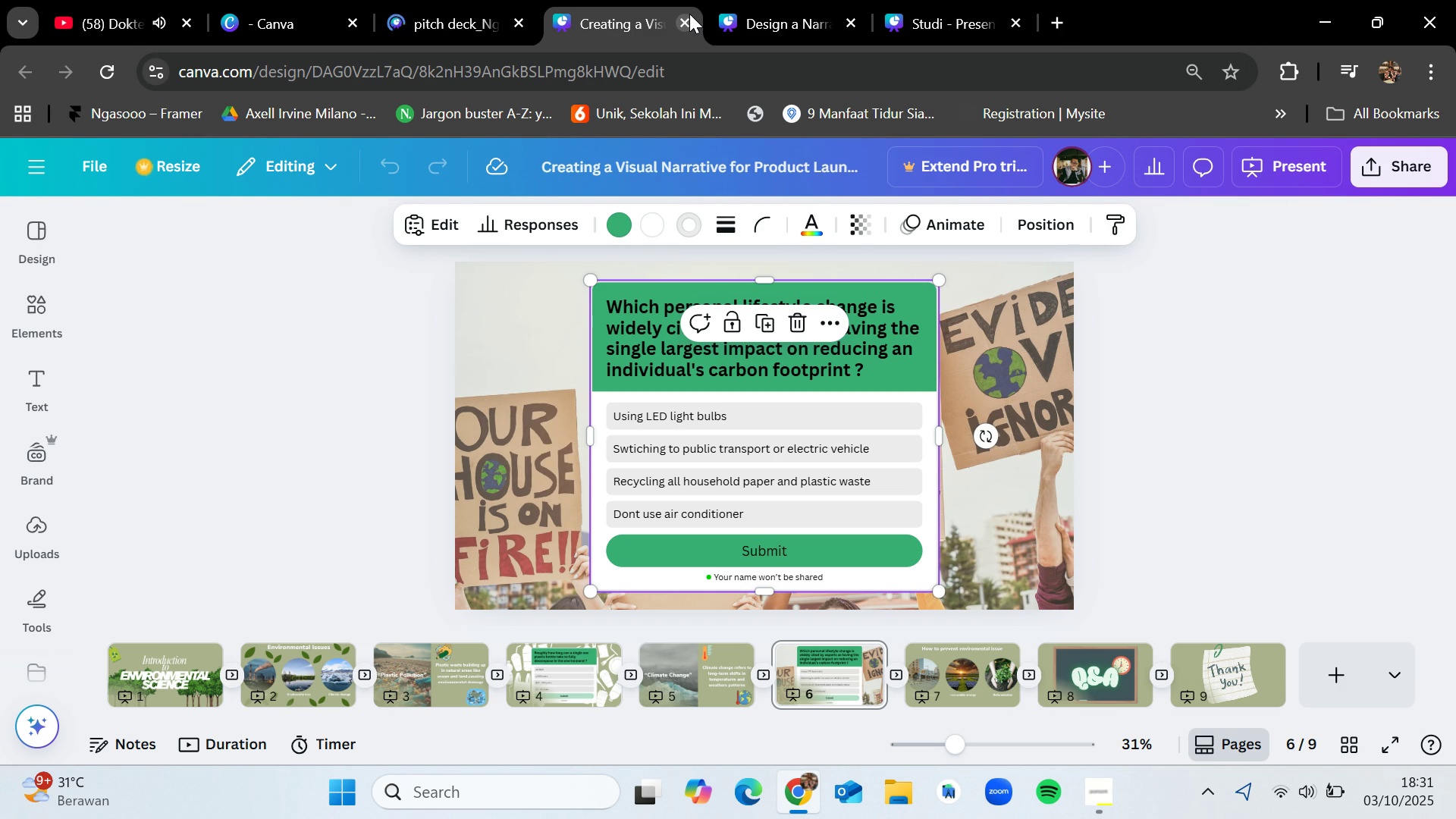 
left_click([689, 14])
 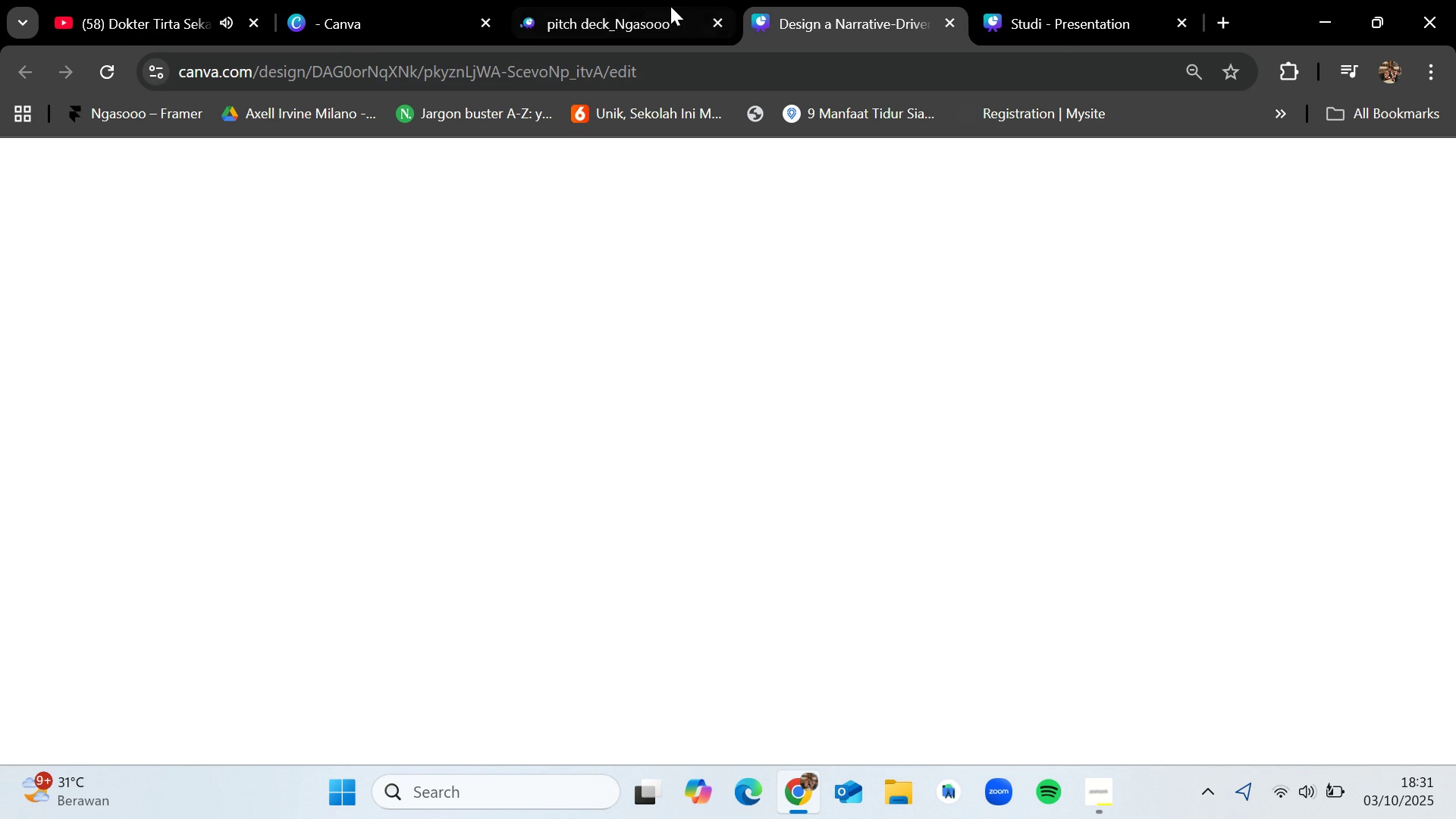 
left_click([632, 0])
 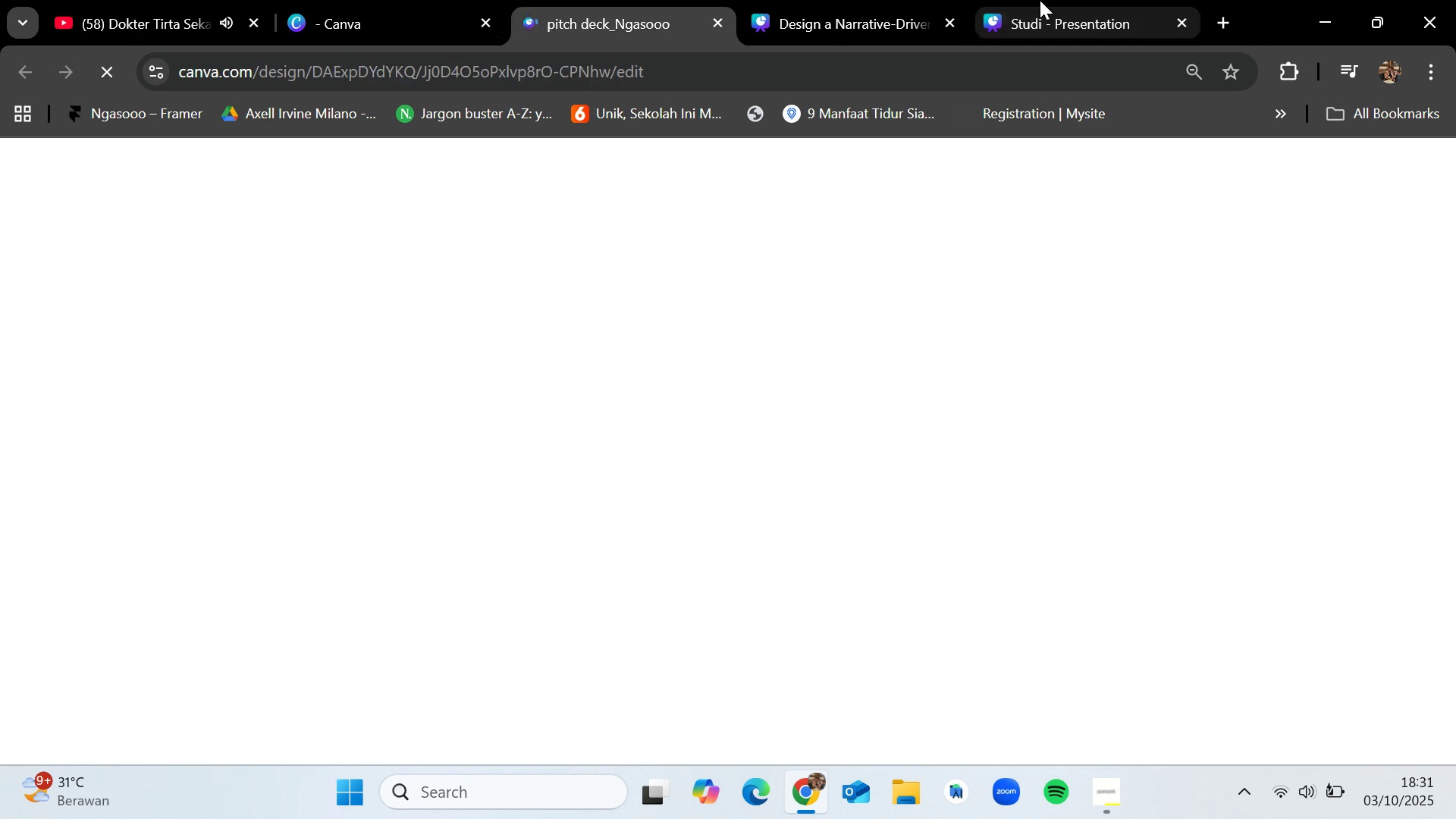 
left_click([1040, 0])
 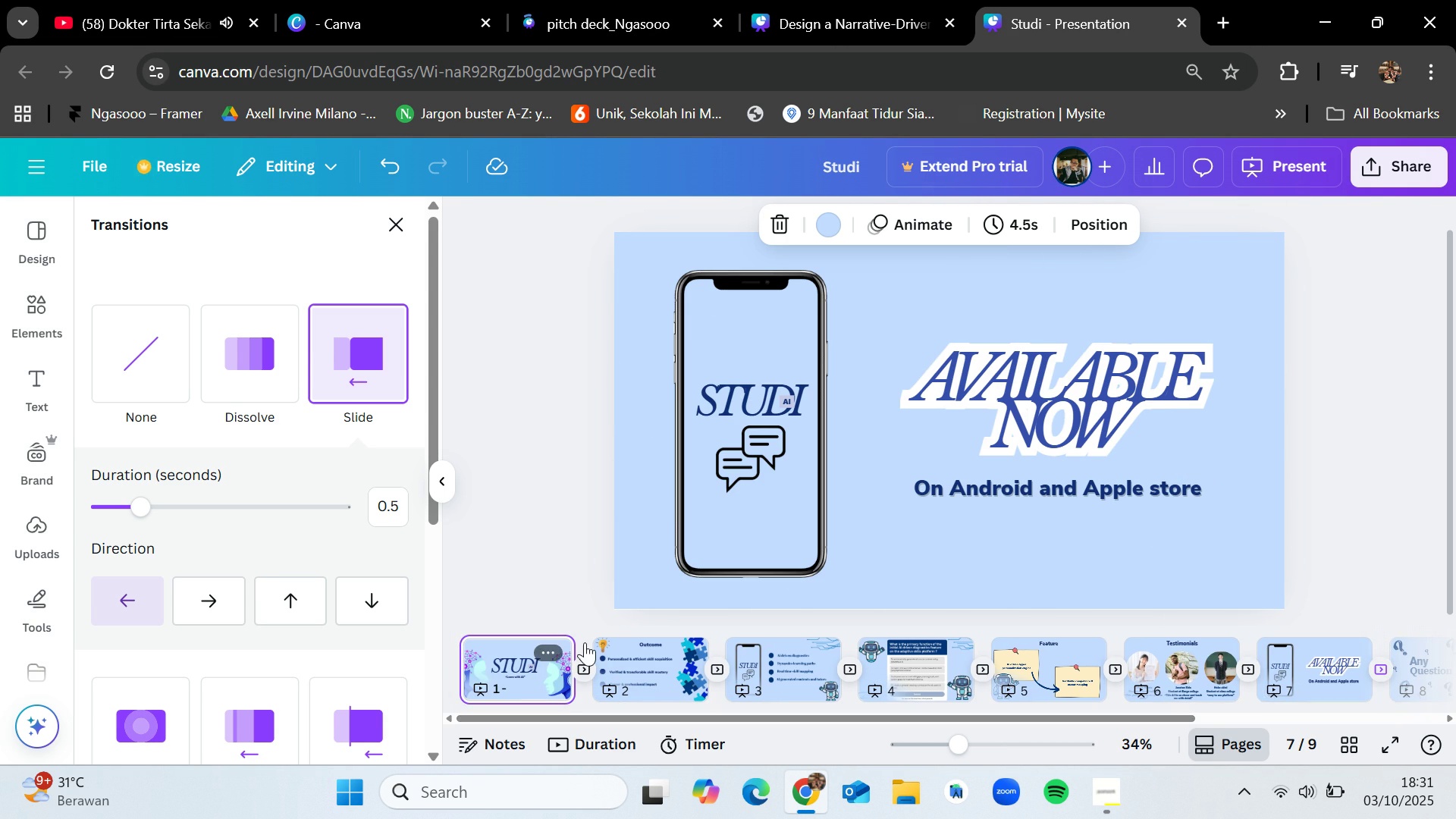 
left_click([669, 0])
 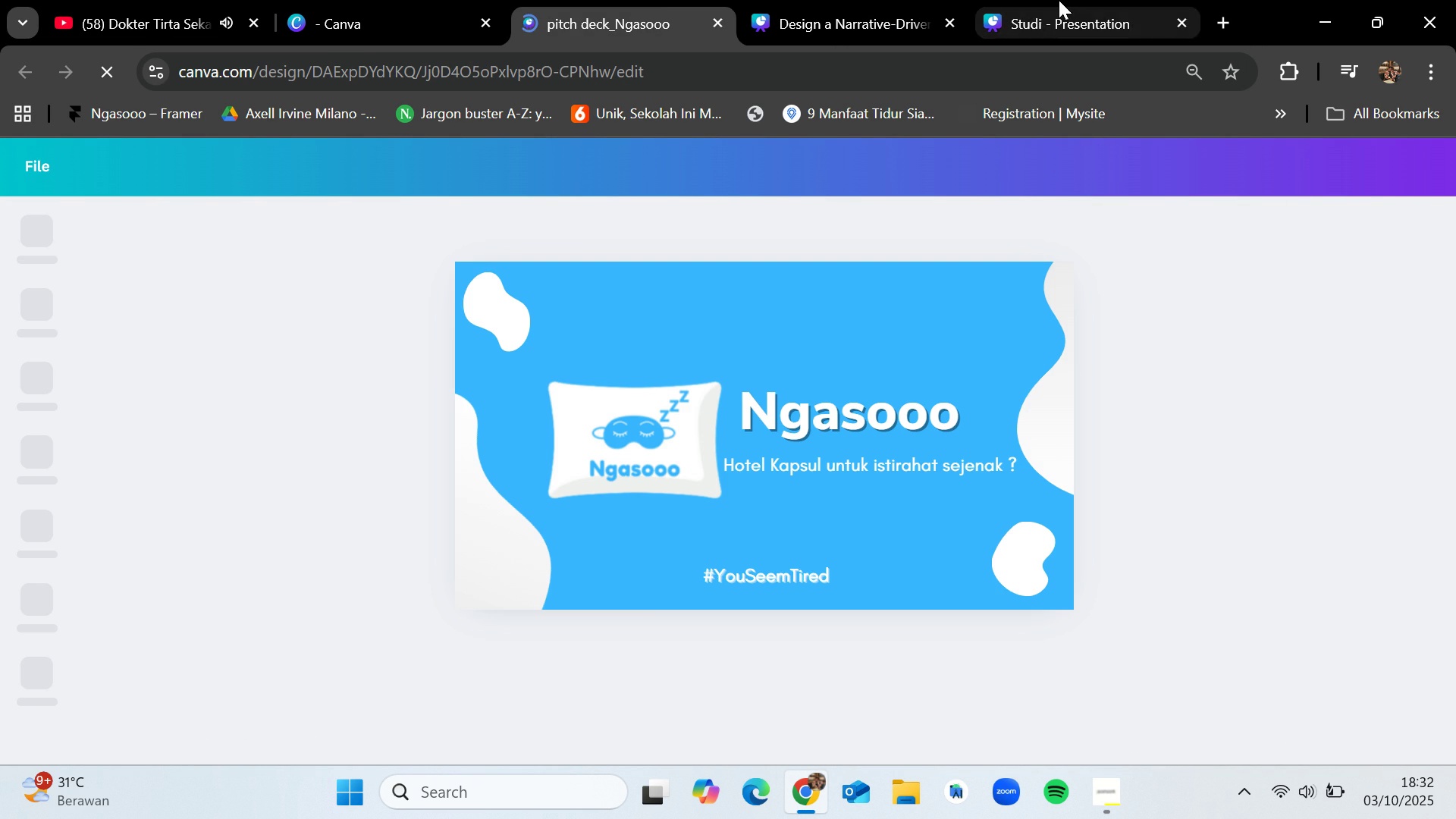 
left_click([1059, 0])
 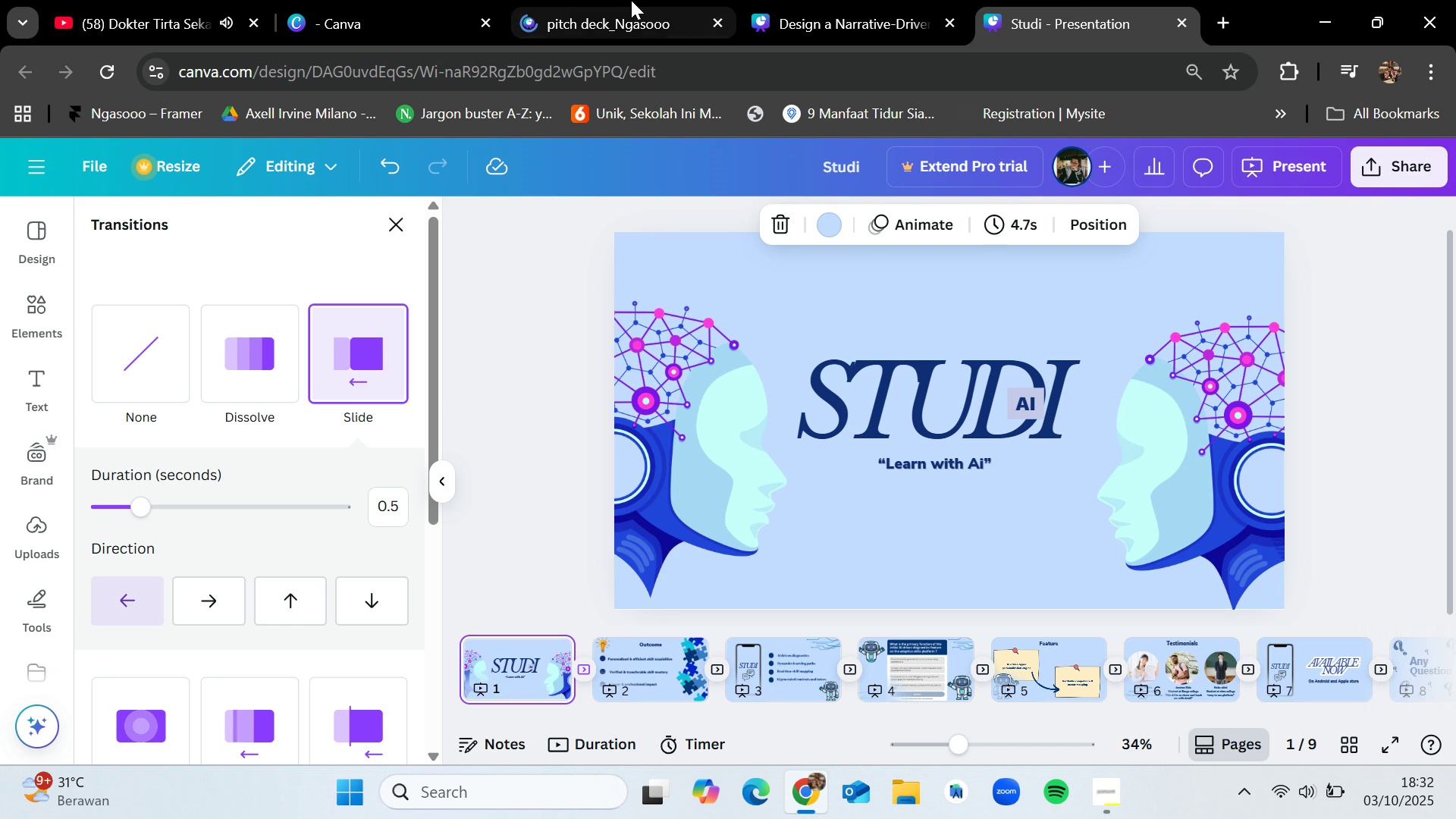 
left_click([631, 0])
 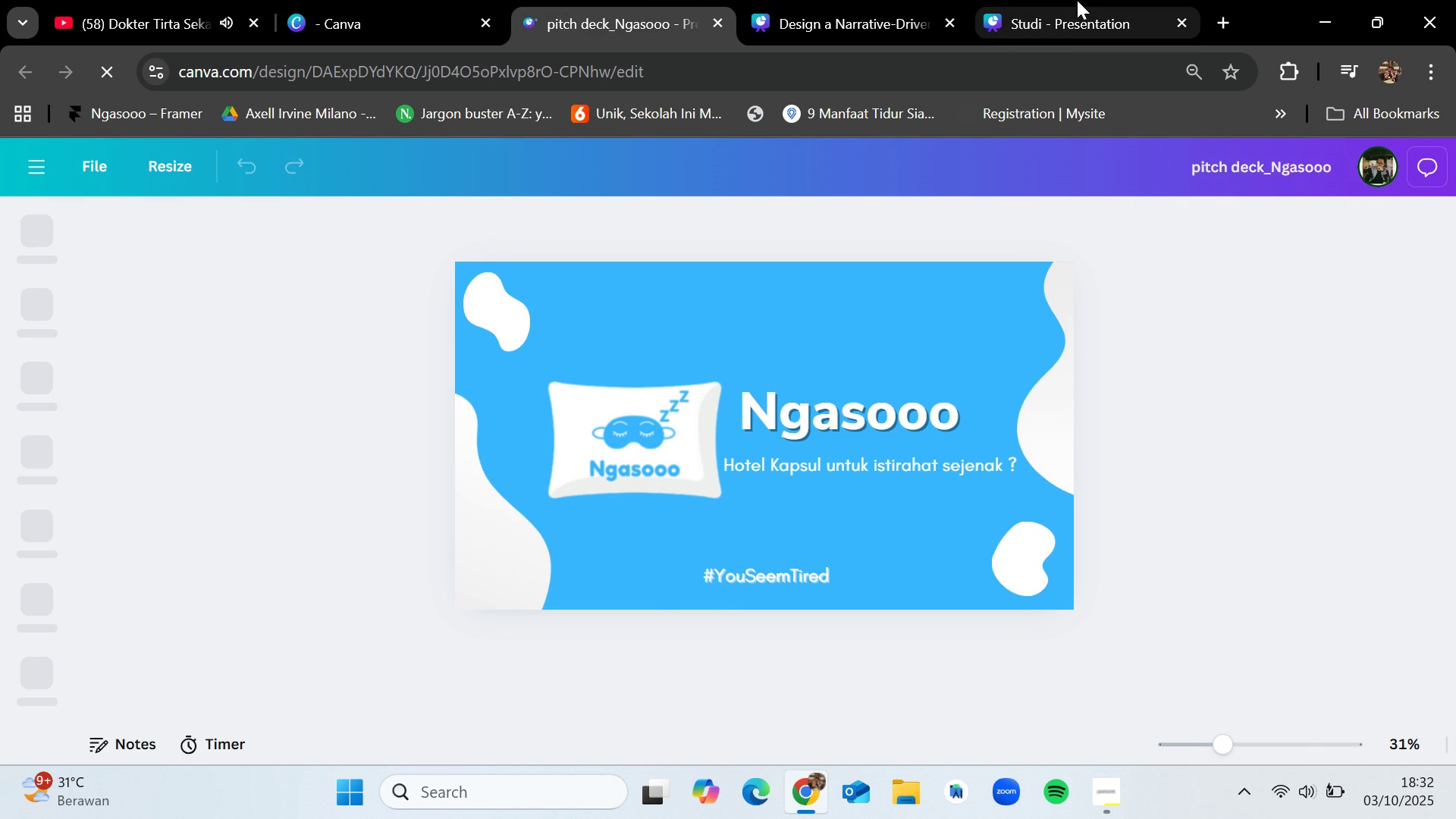 
left_click([1077, 0])
 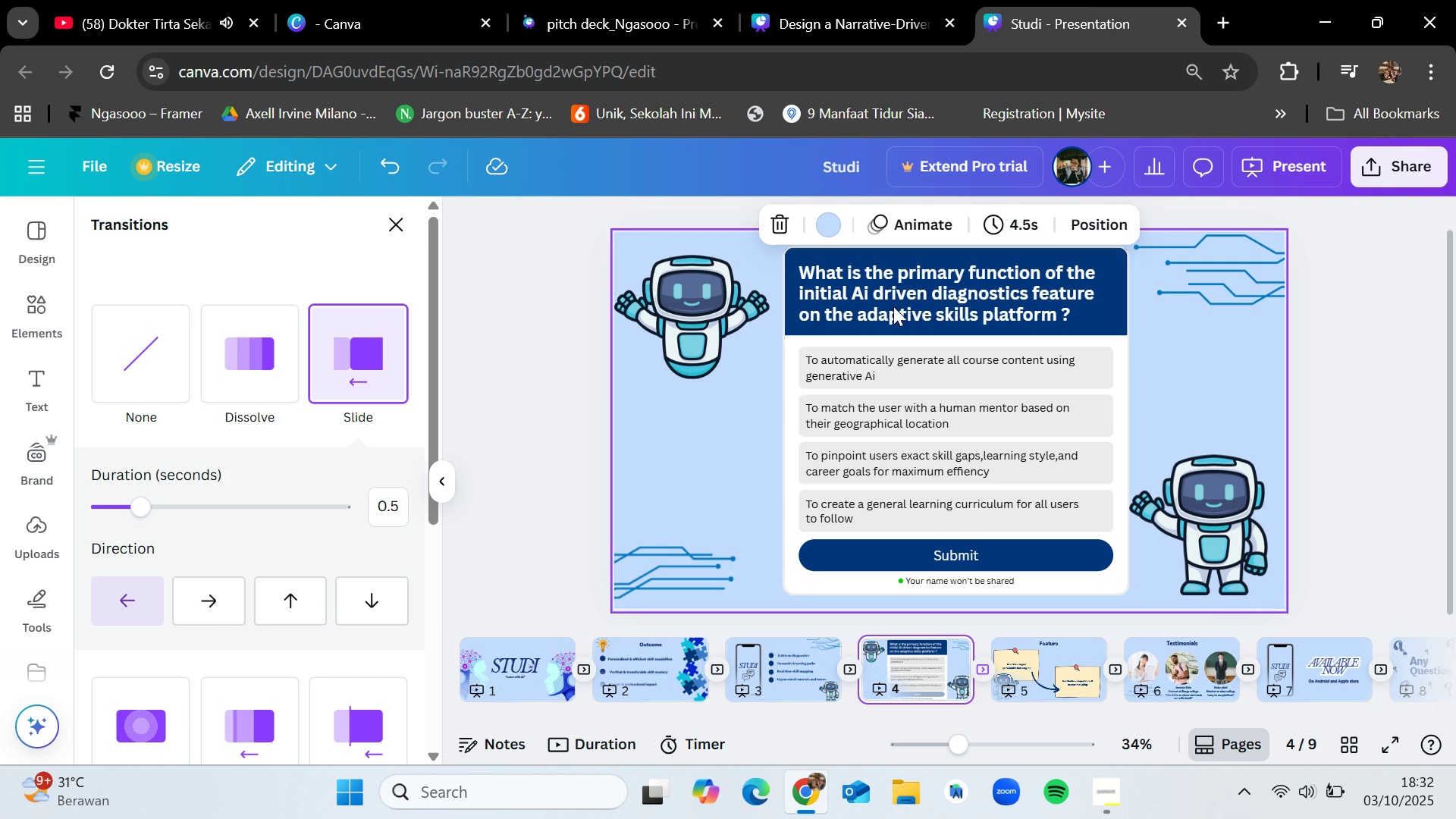 
left_click([926, 670])
 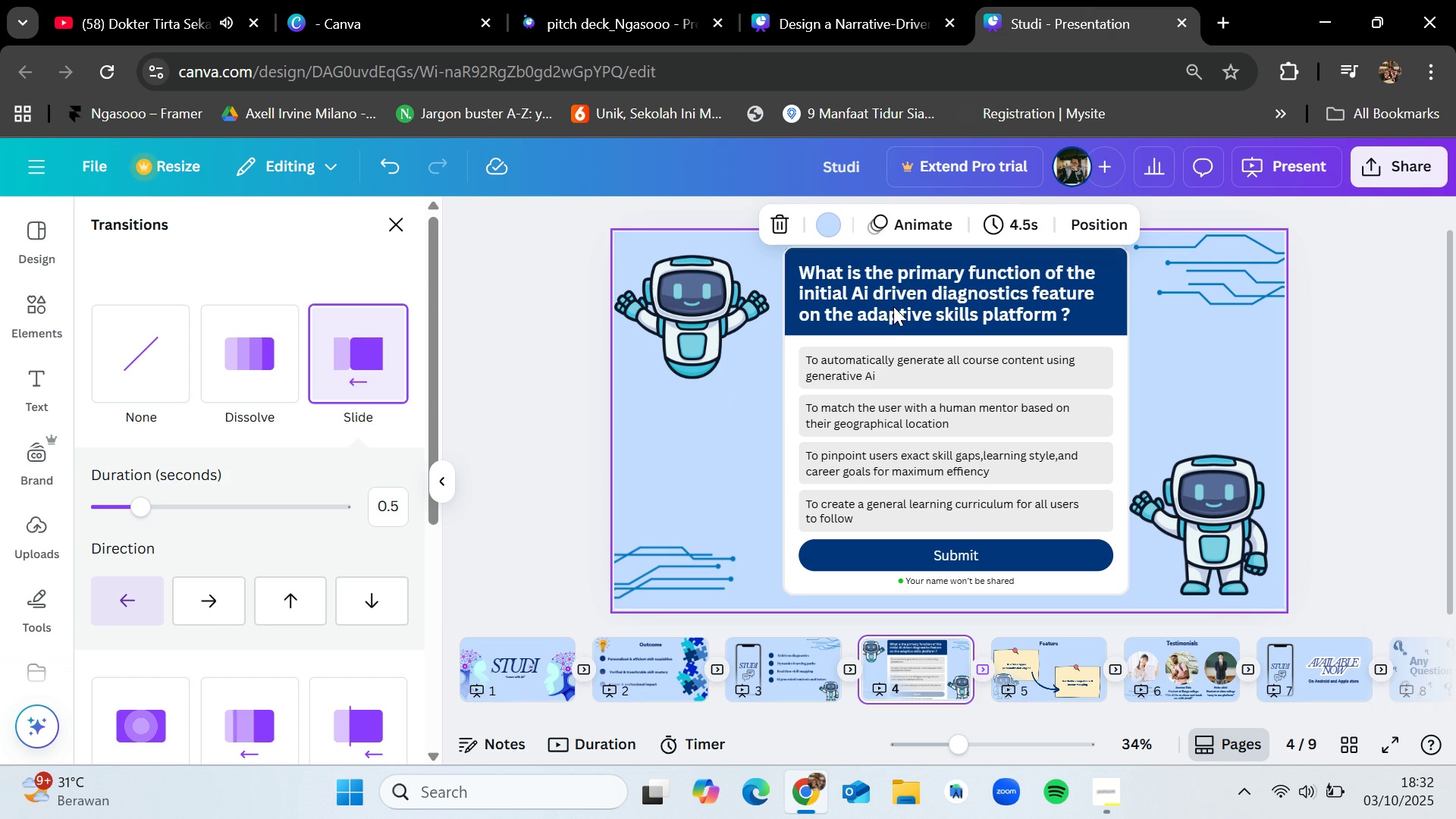 
left_click([893, 305])
 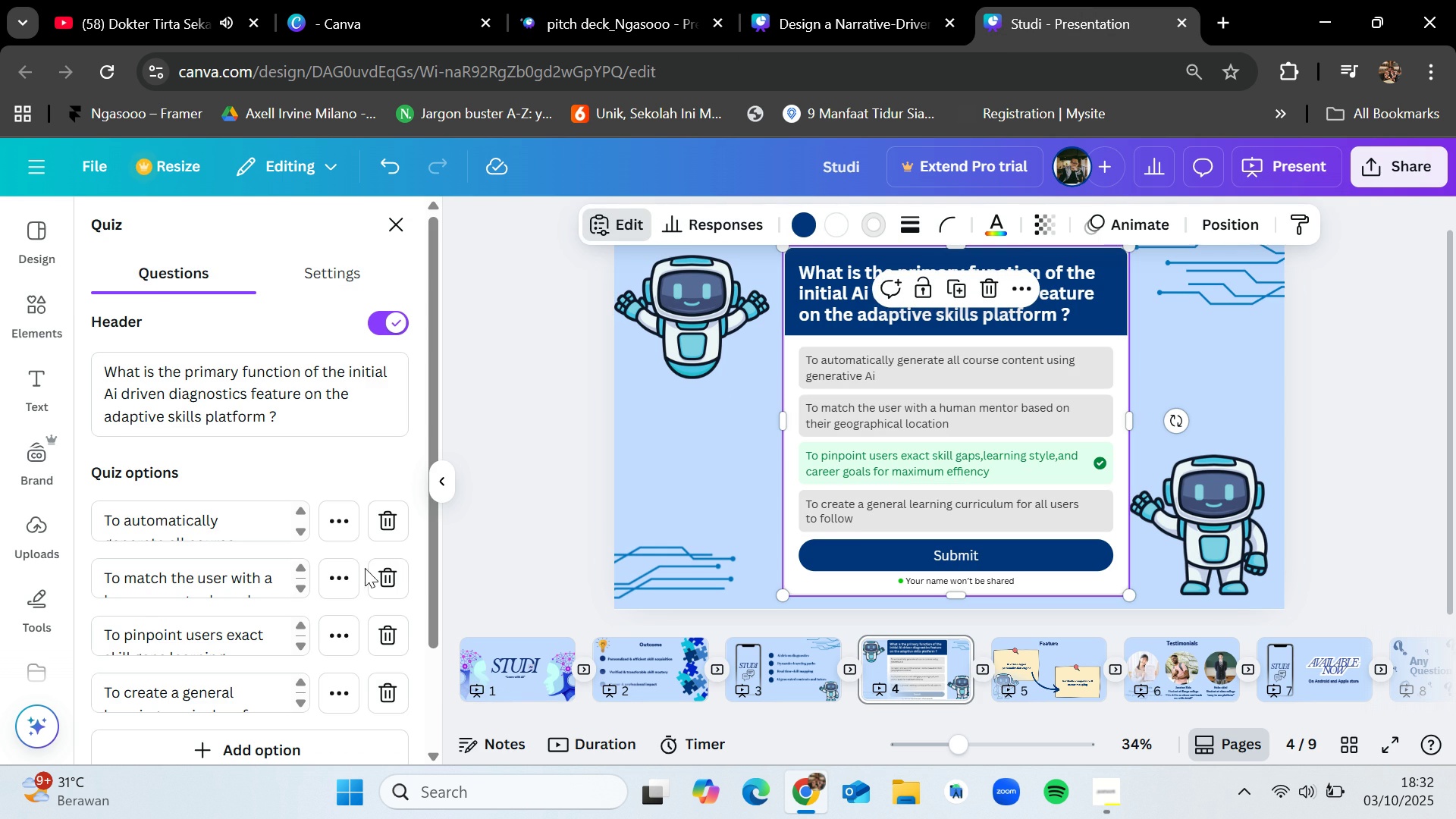 
left_click([352, 637])
 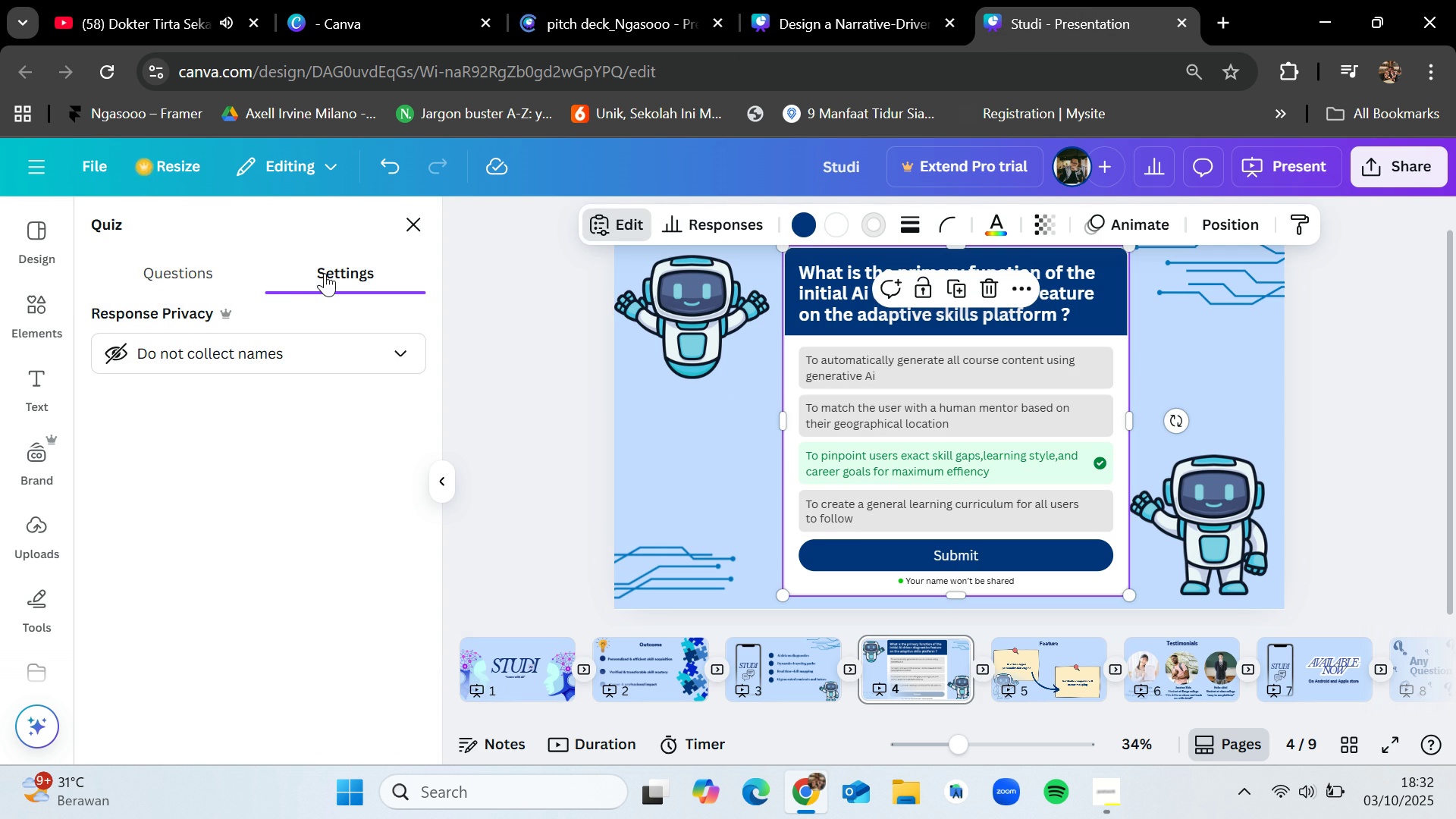 
left_click([323, 347])
 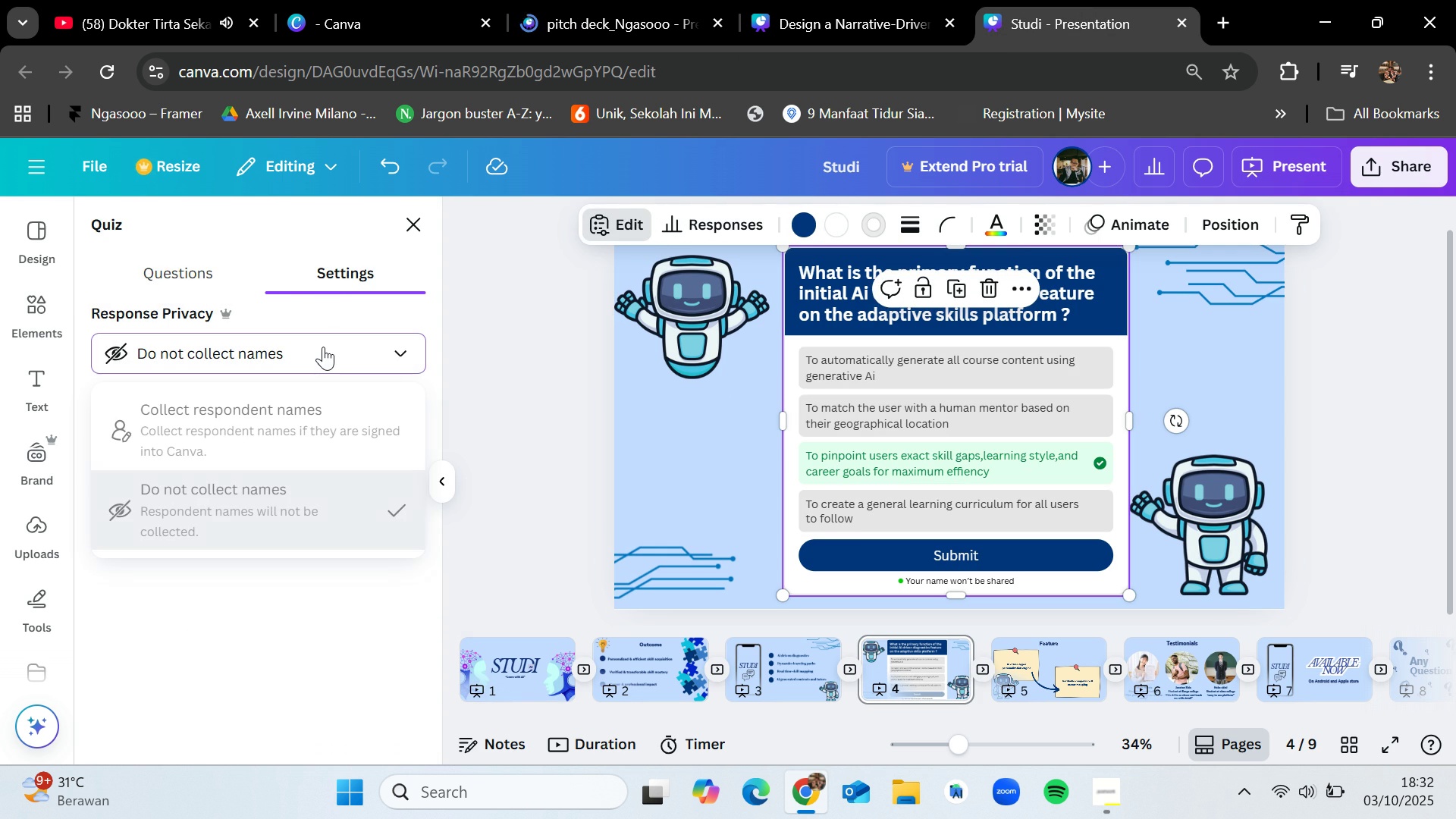 
left_click([323, 347])
 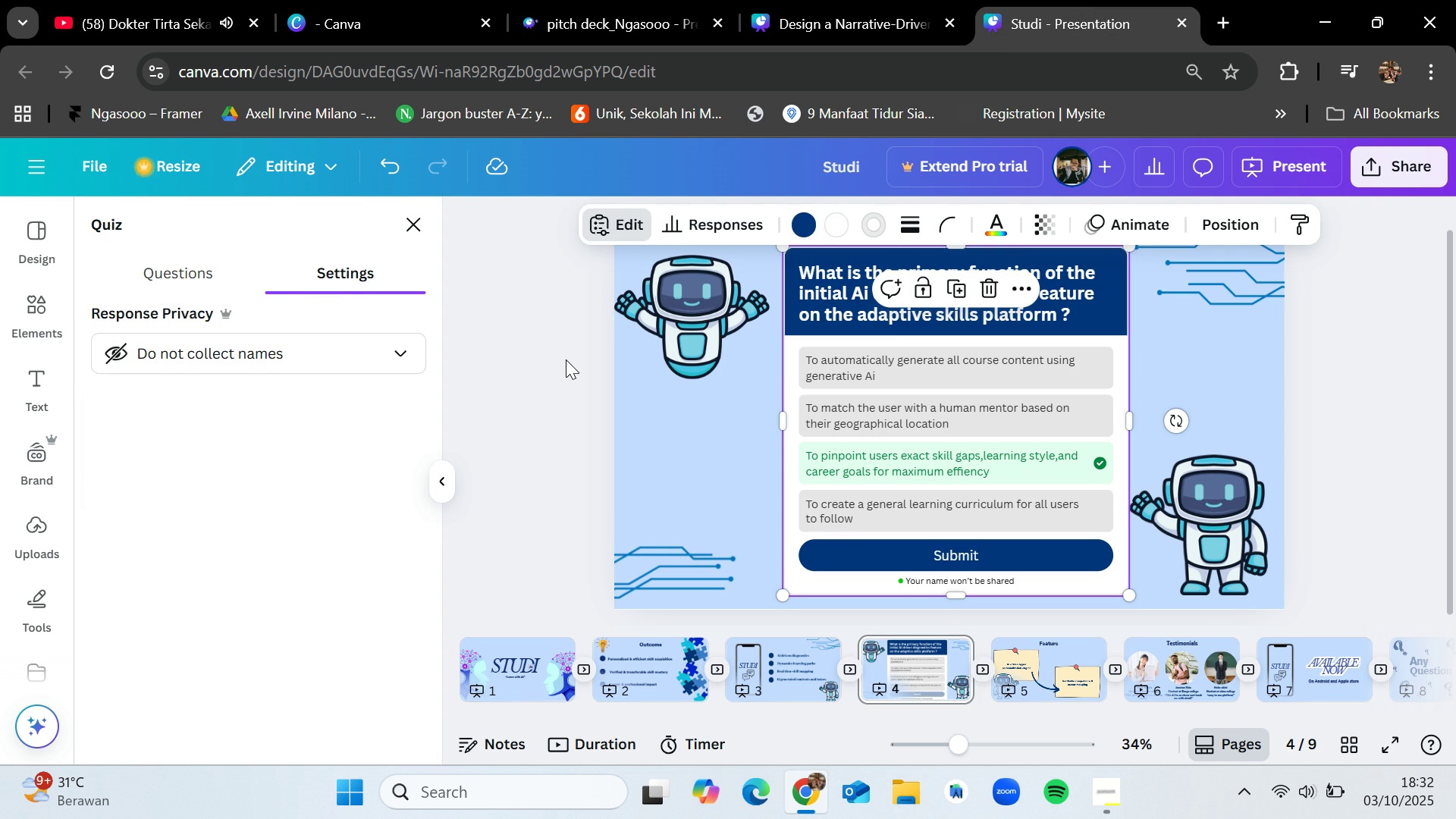 
left_click([566, 360])
 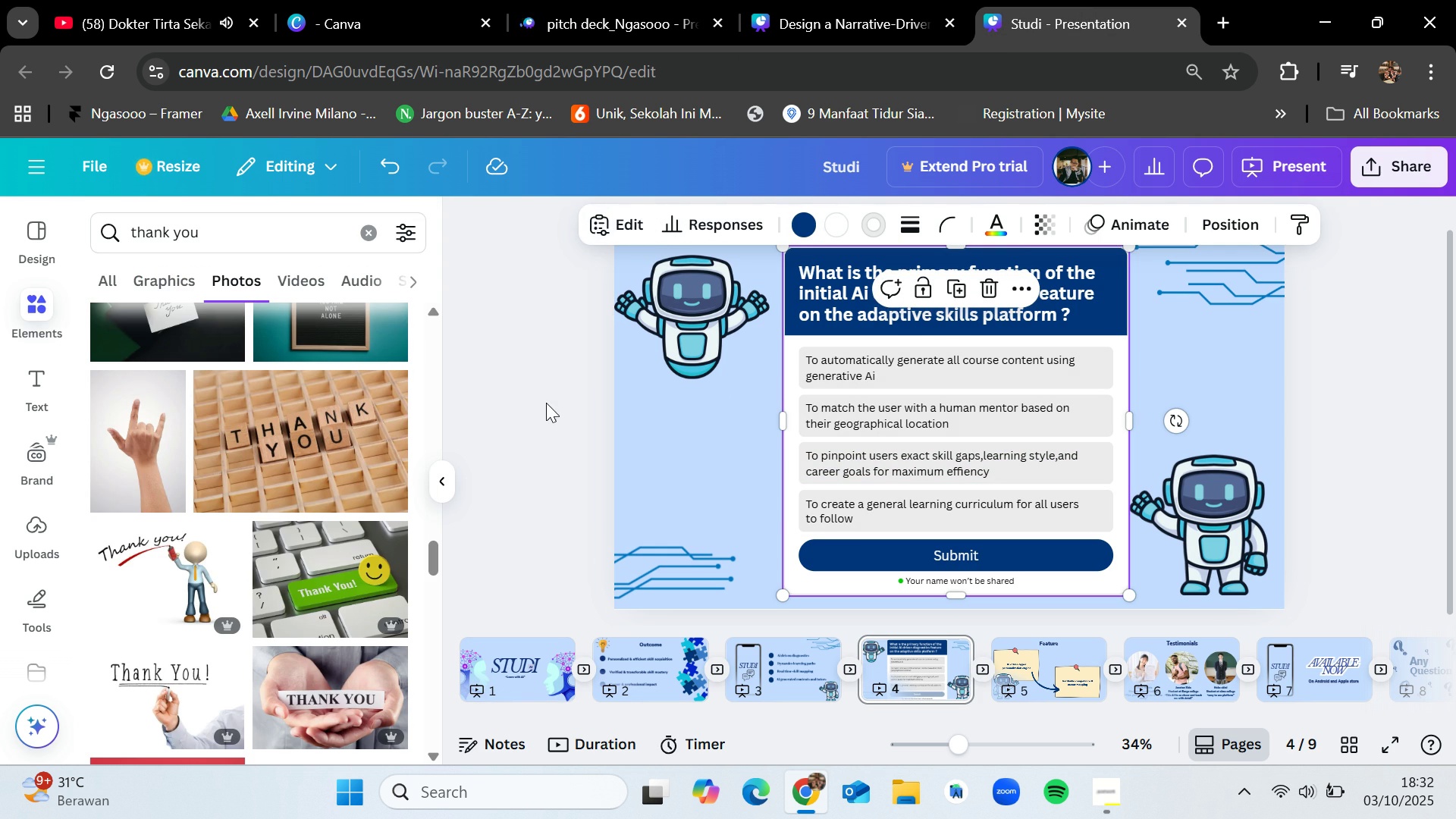 
left_click([546, 403])
 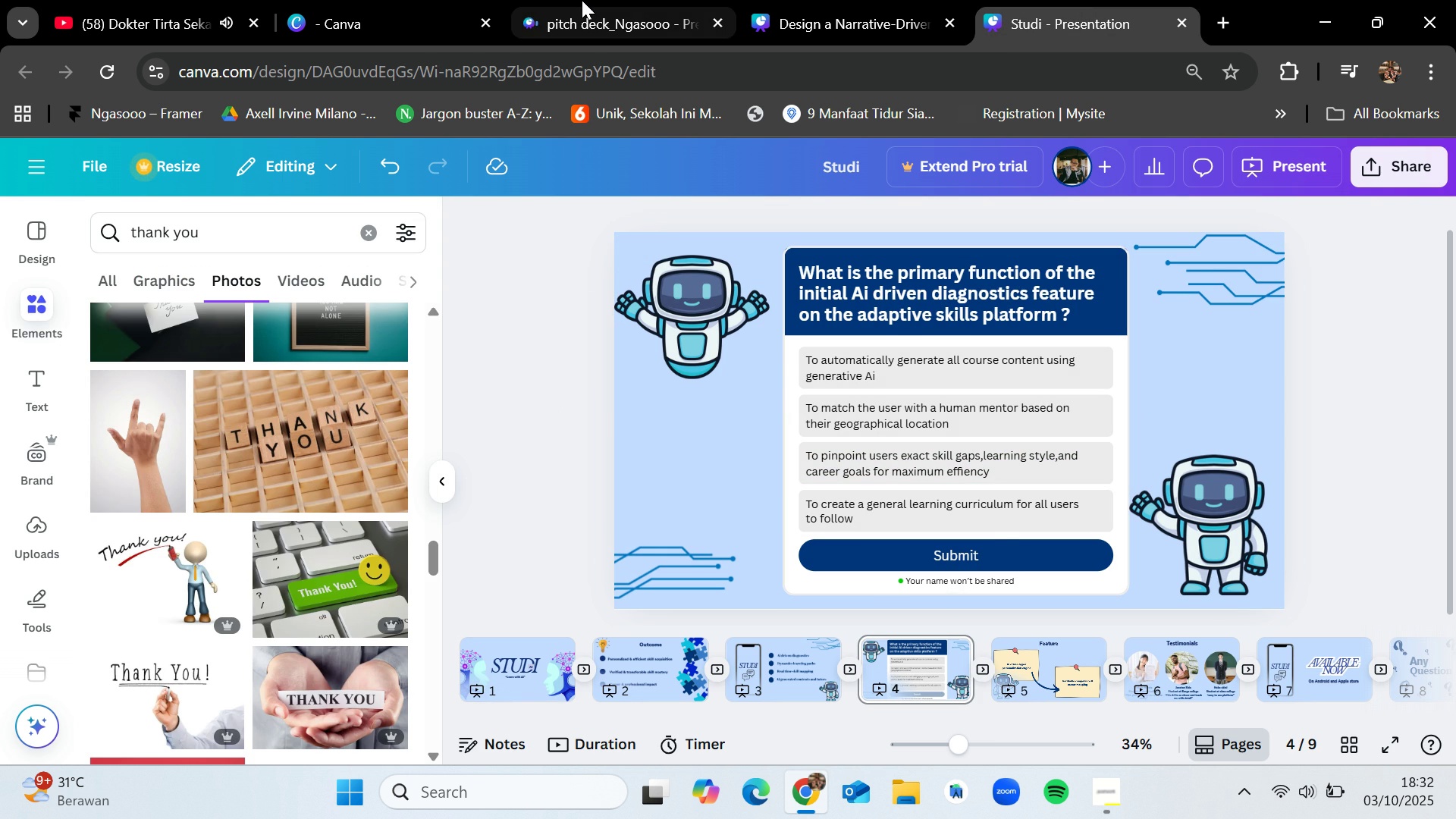 
left_click([582, 0])
 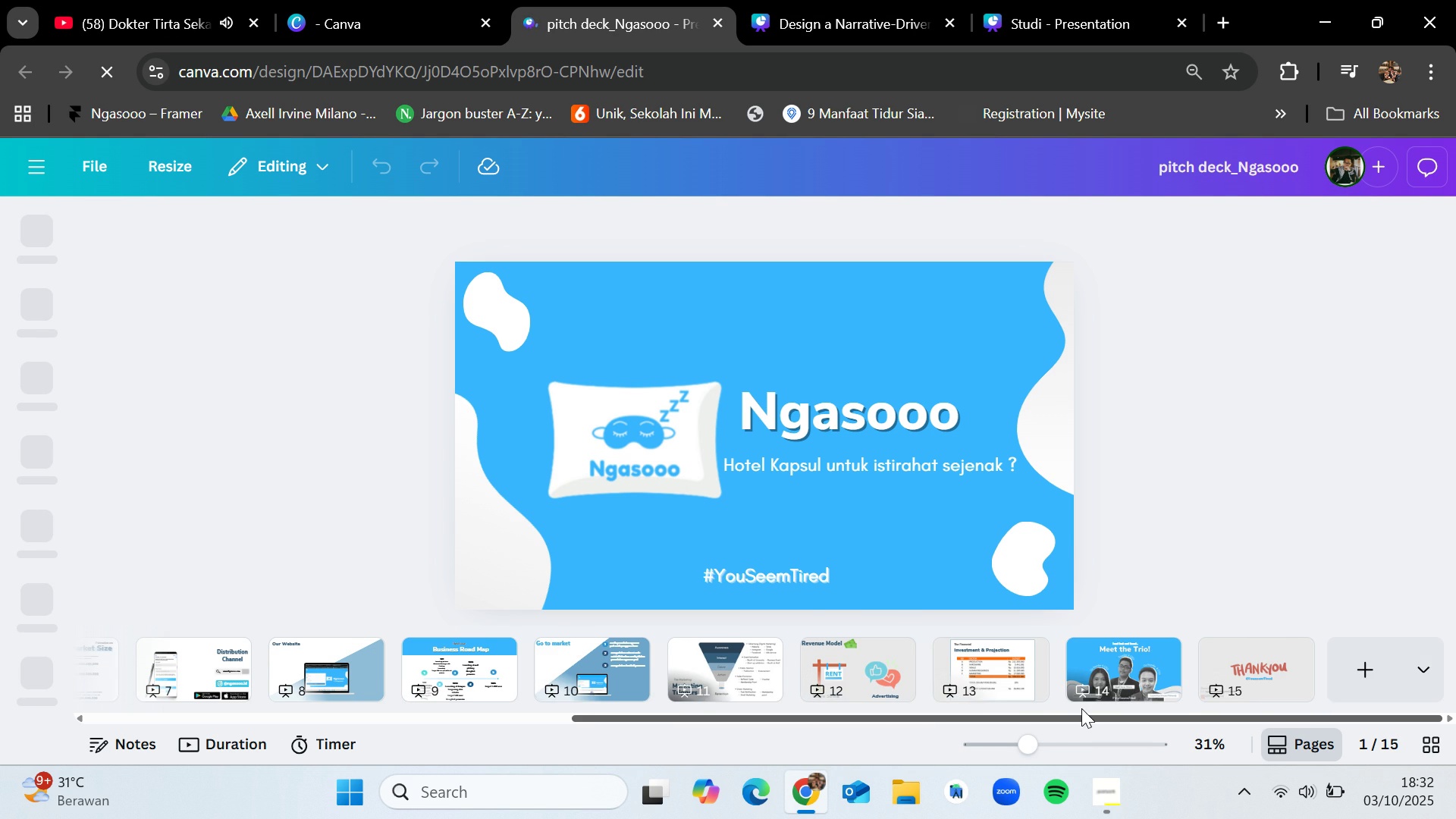 
wait(11.25)
 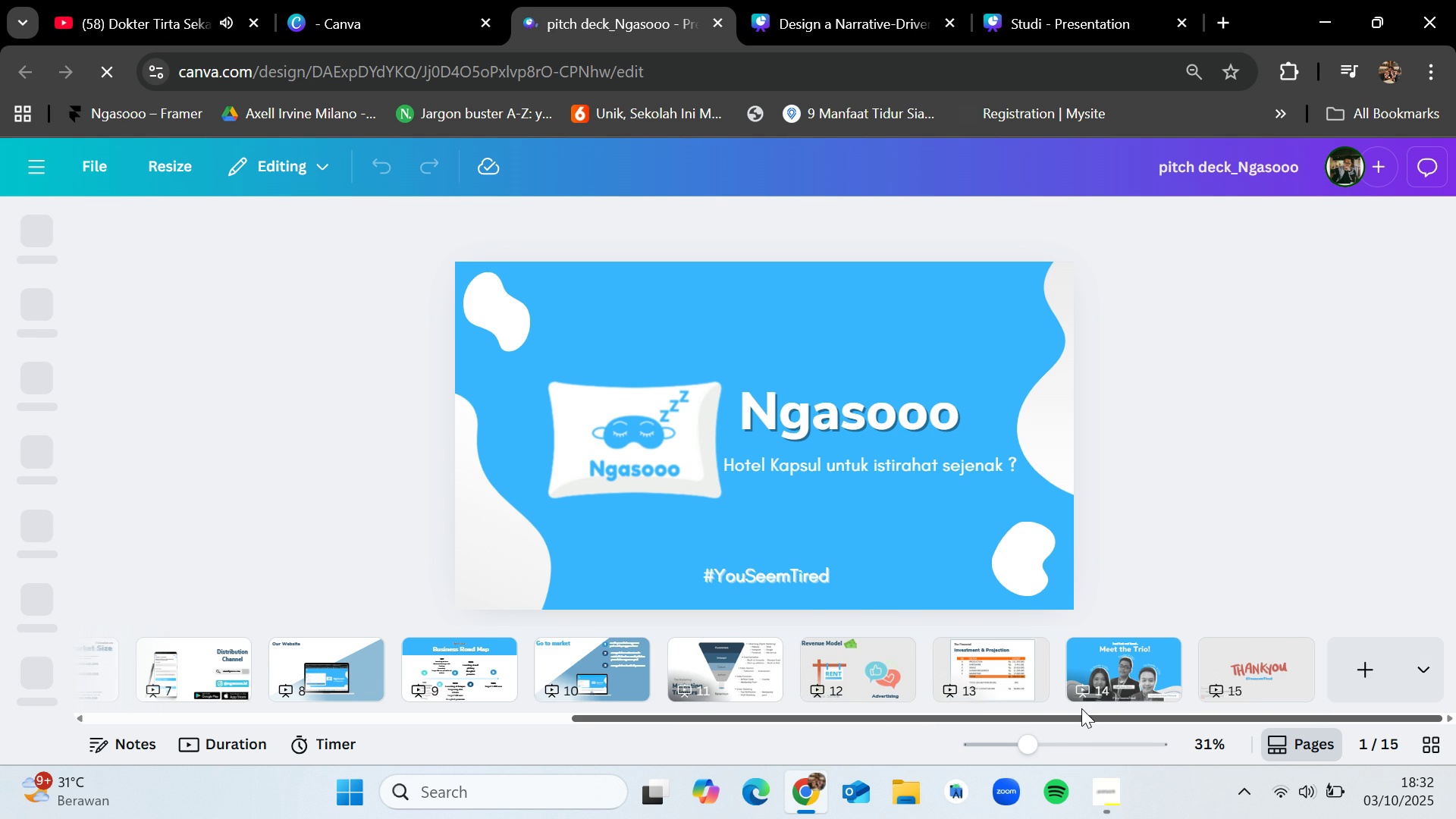 
left_click([677, 669])
 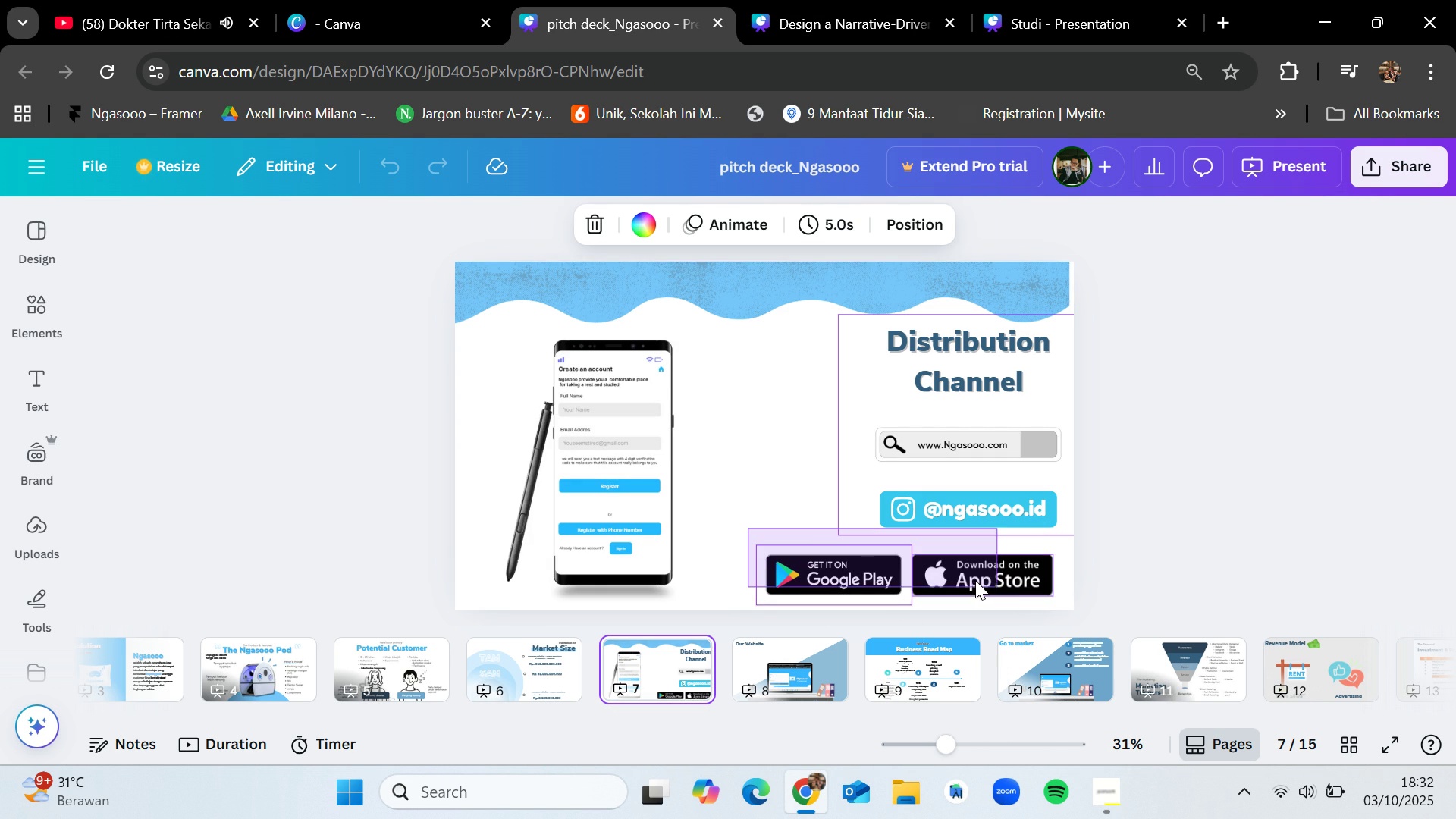 
wait(8.38)
 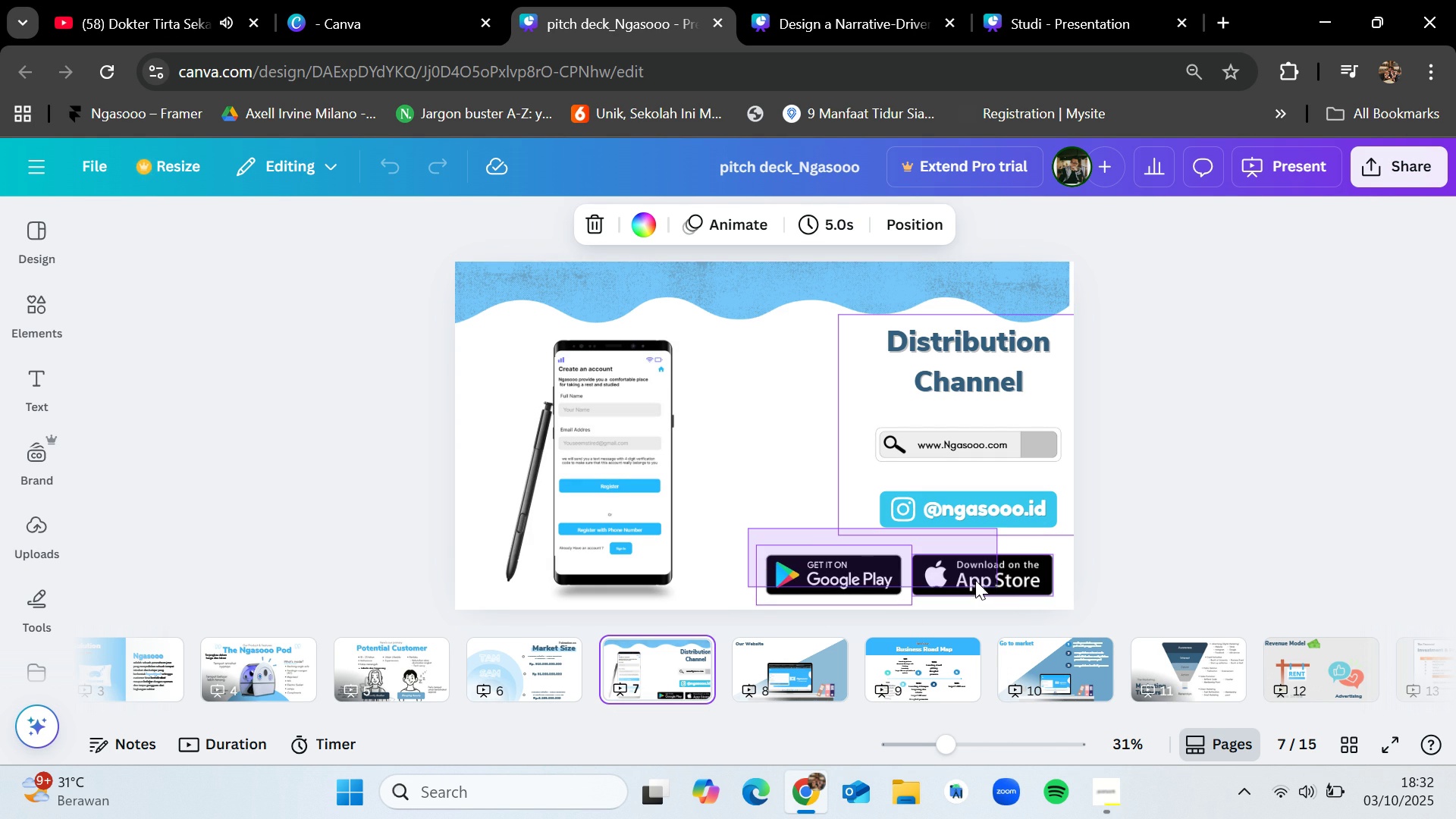 
left_click([727, 480])
 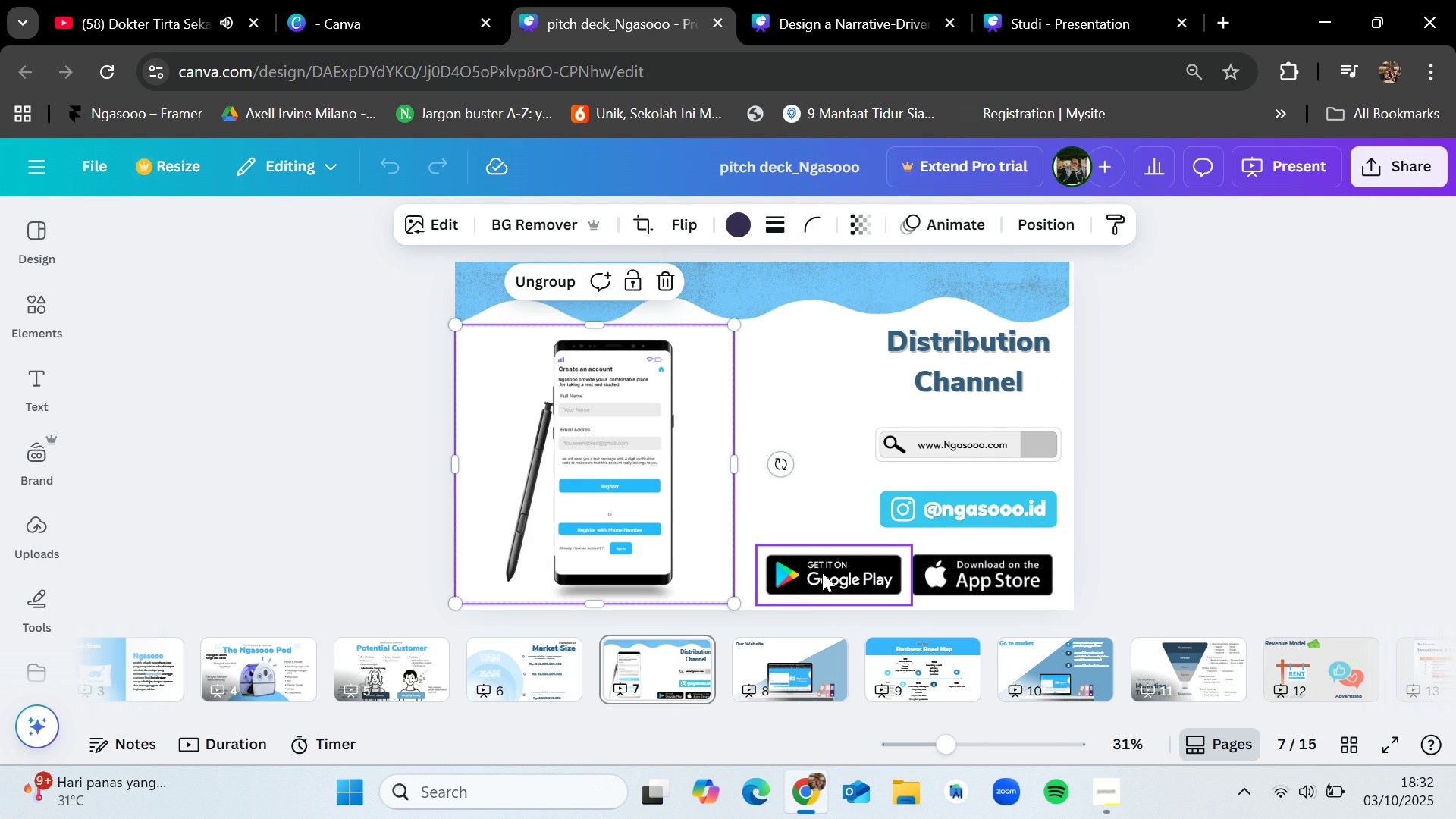 
left_click([822, 573])